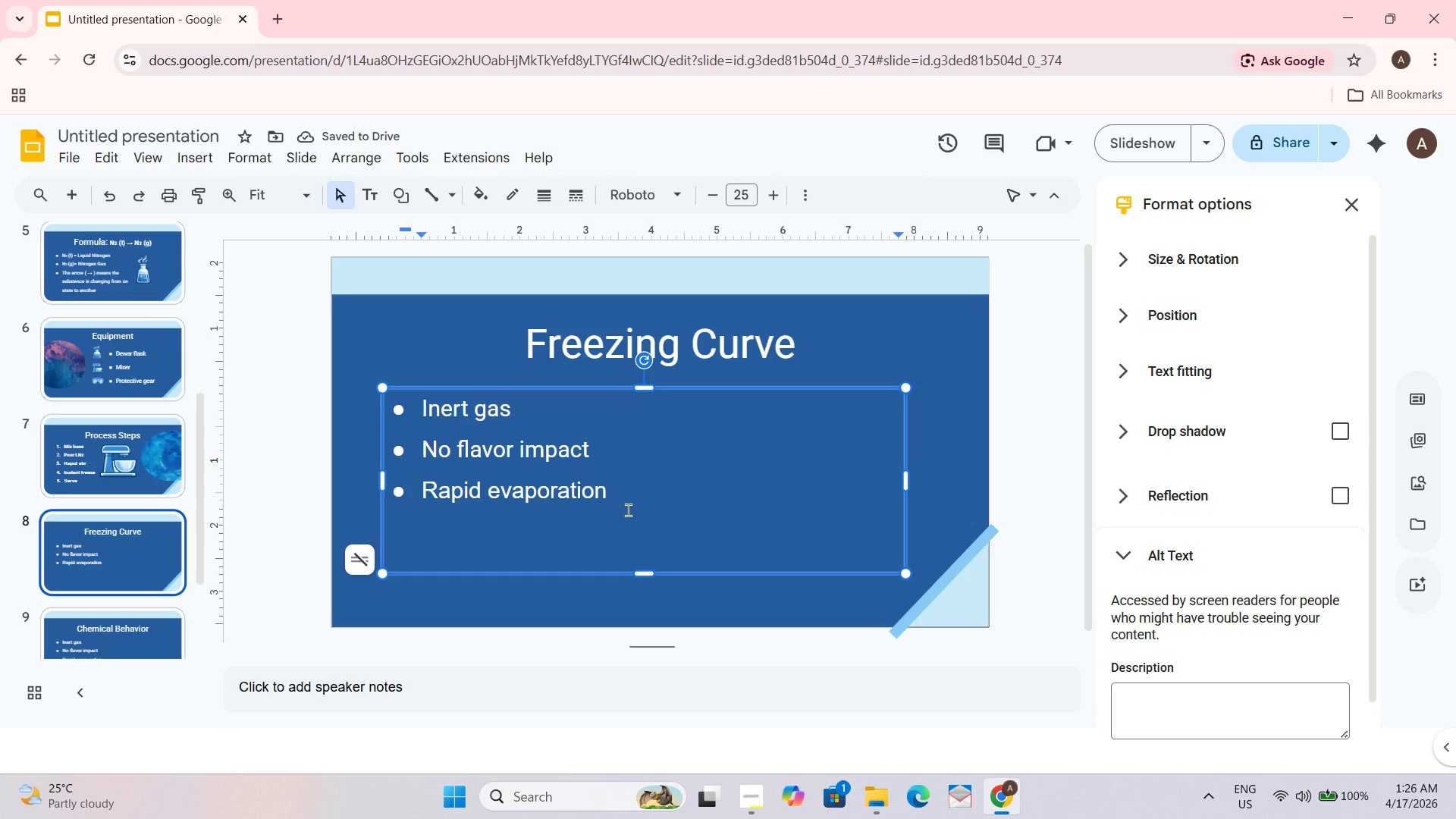 
left_click_drag(start_coordinate=[623, 504], to_coordinate=[339, 504])
 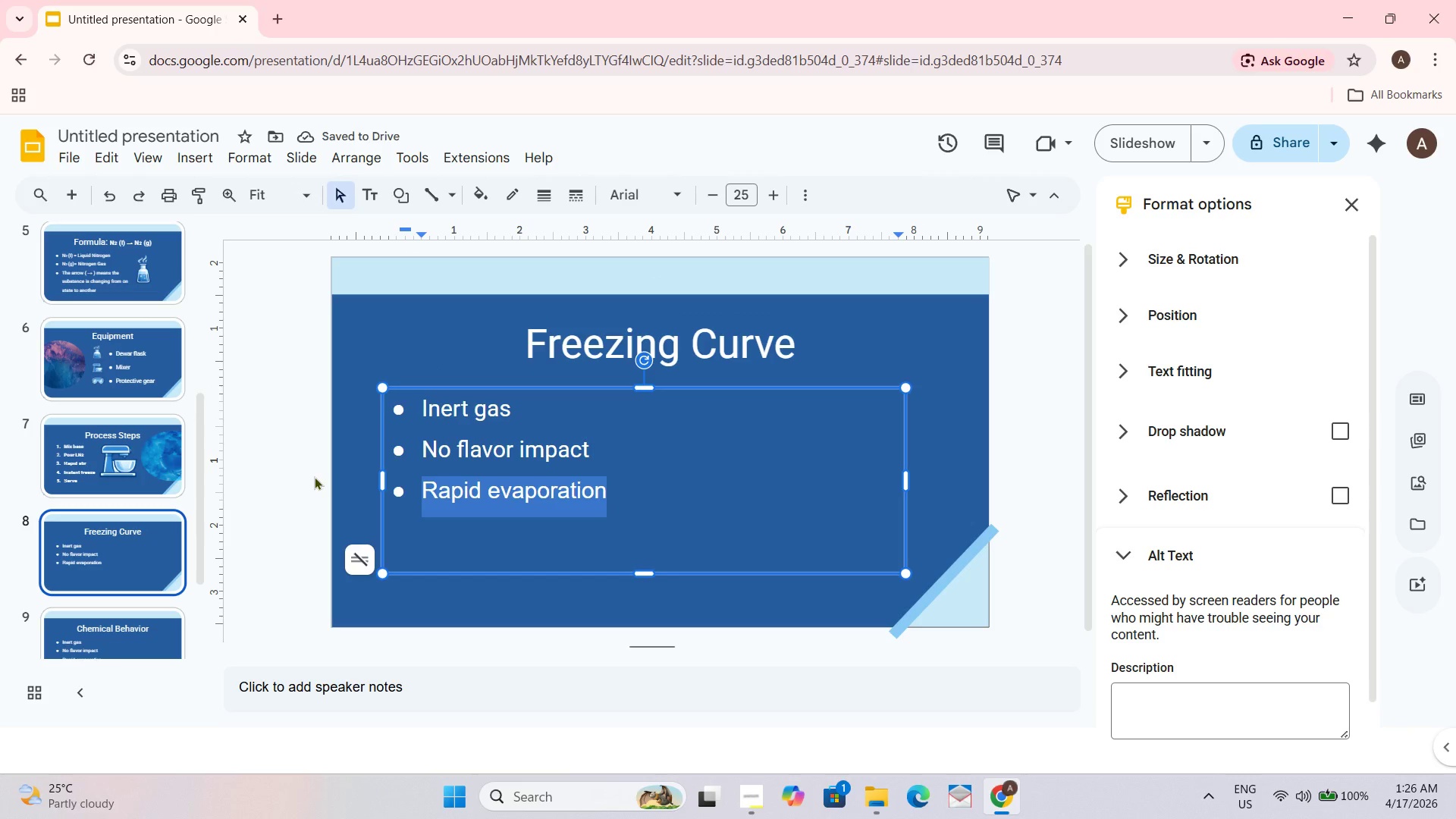 
key(Backspace)
 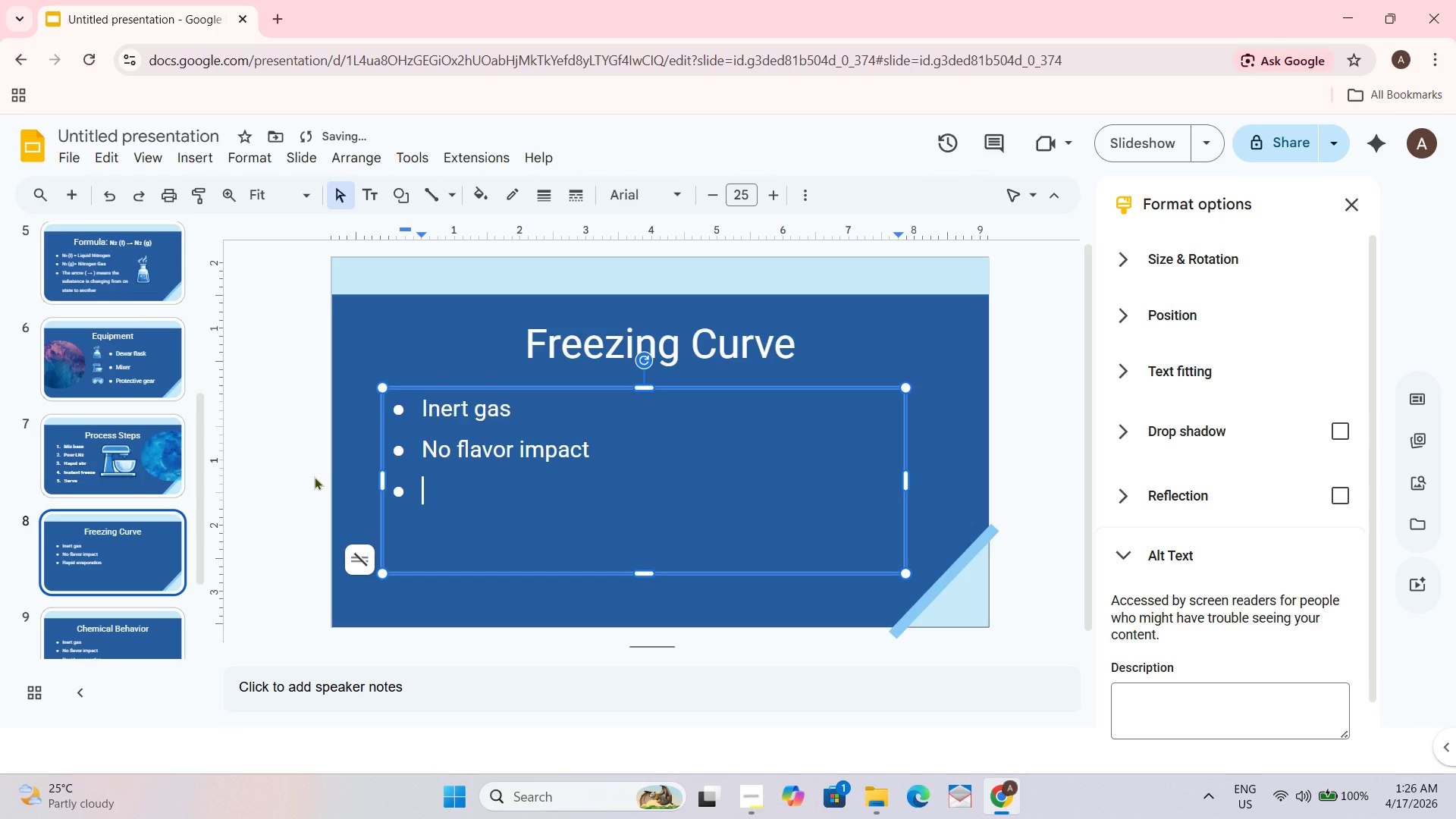 
key(Backspace)
 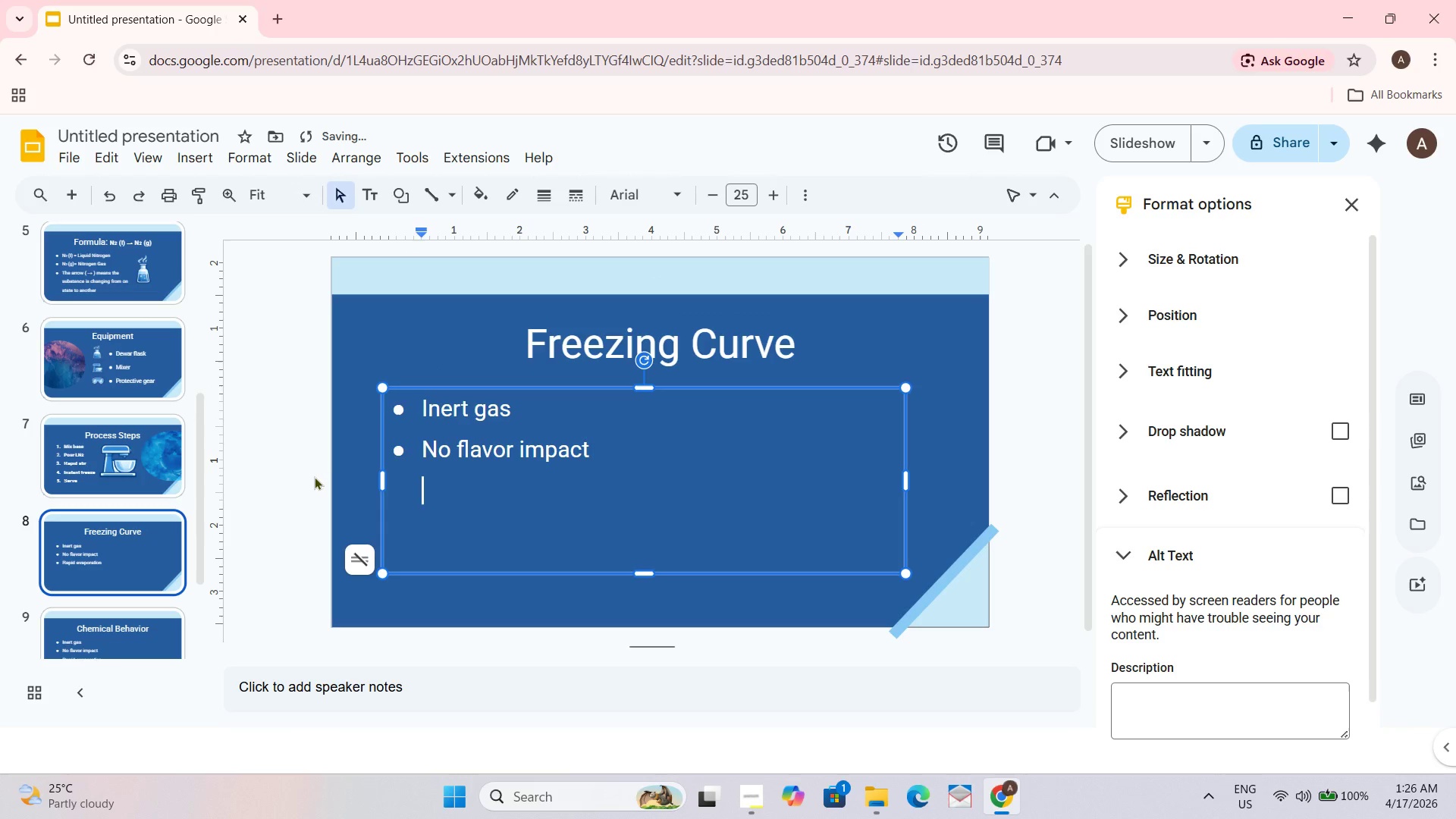 
key(Backspace)
 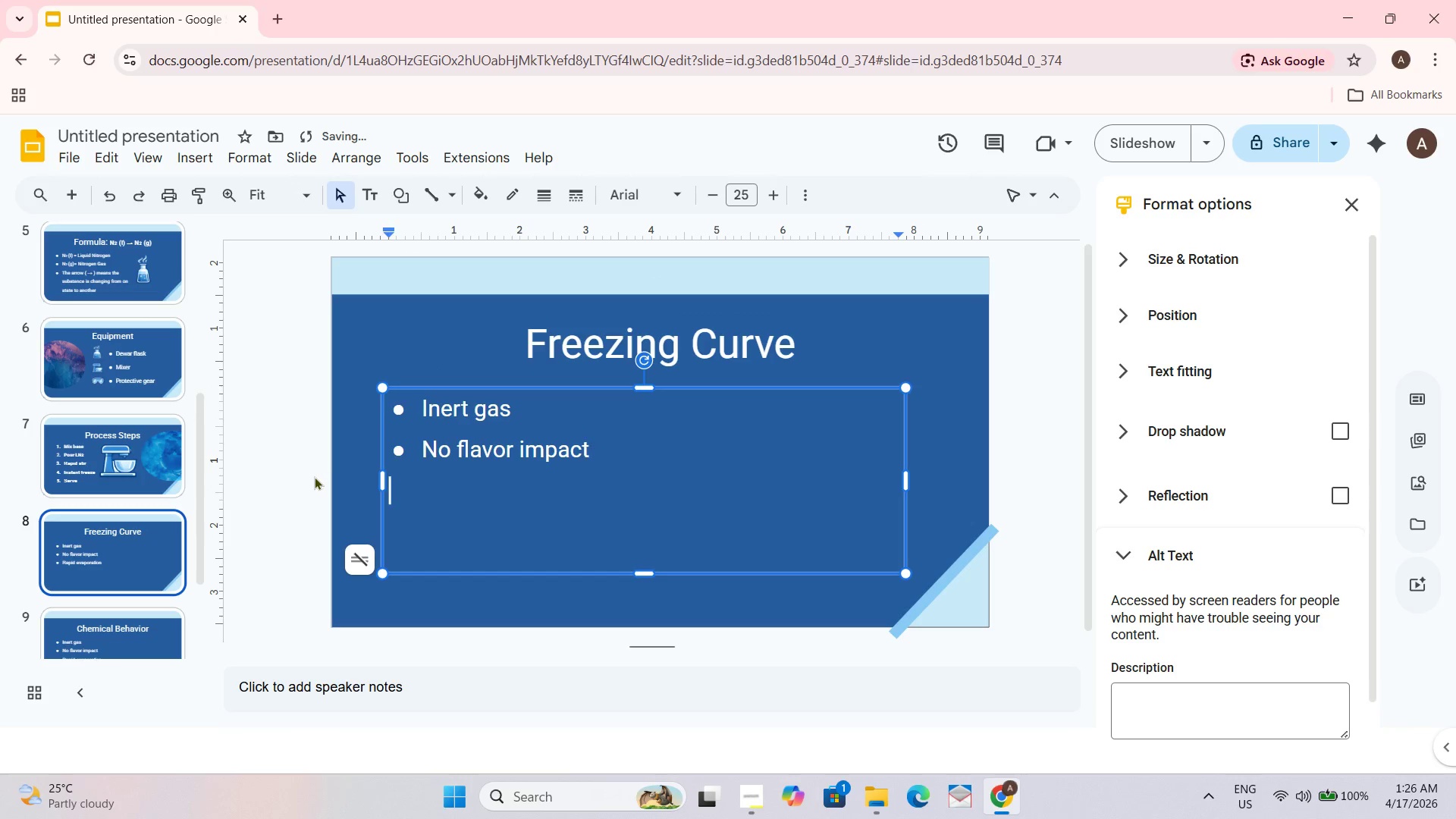 
key(Backspace)
 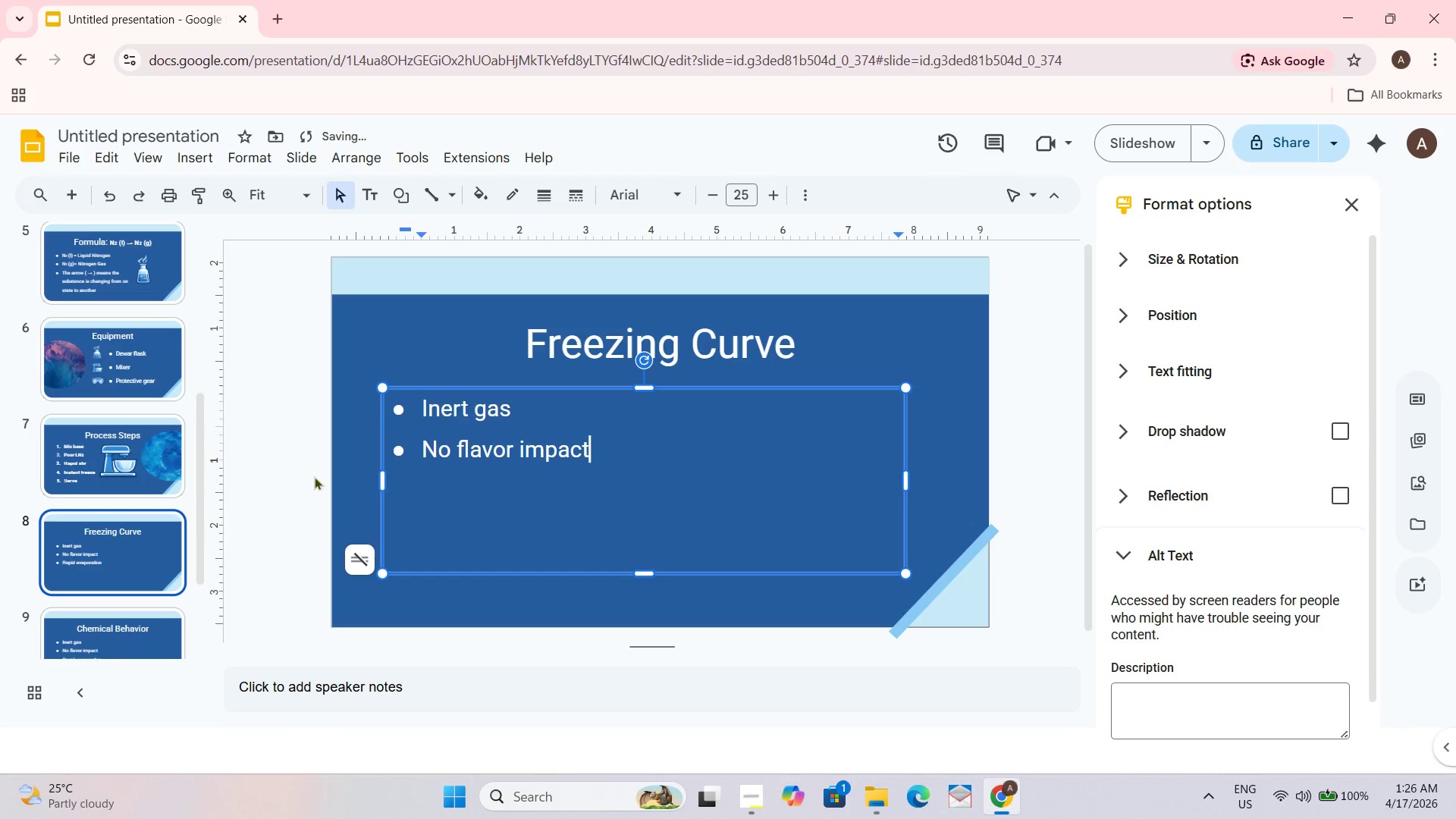 
key(Backspace)
 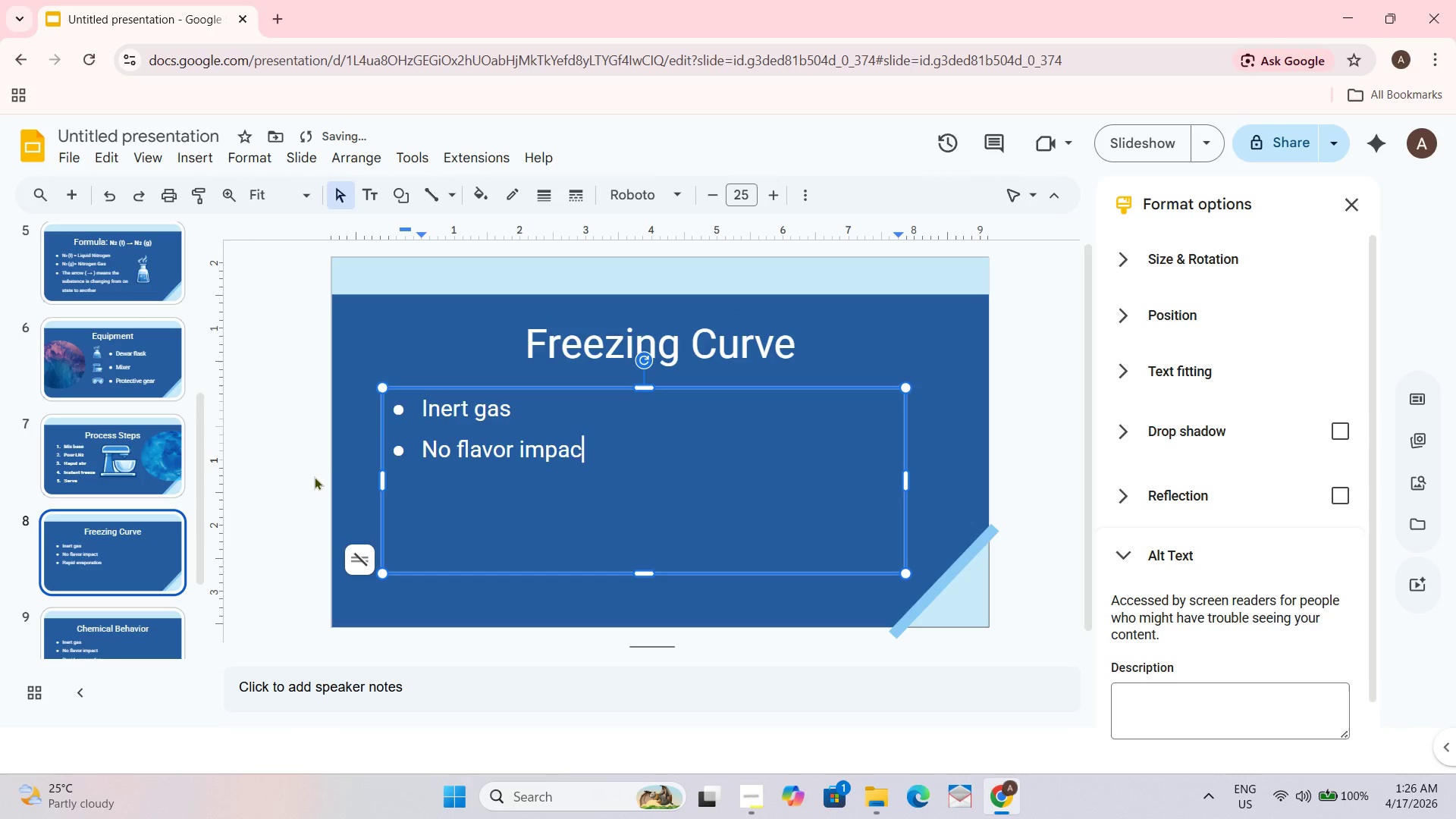 
key(Backspace)
 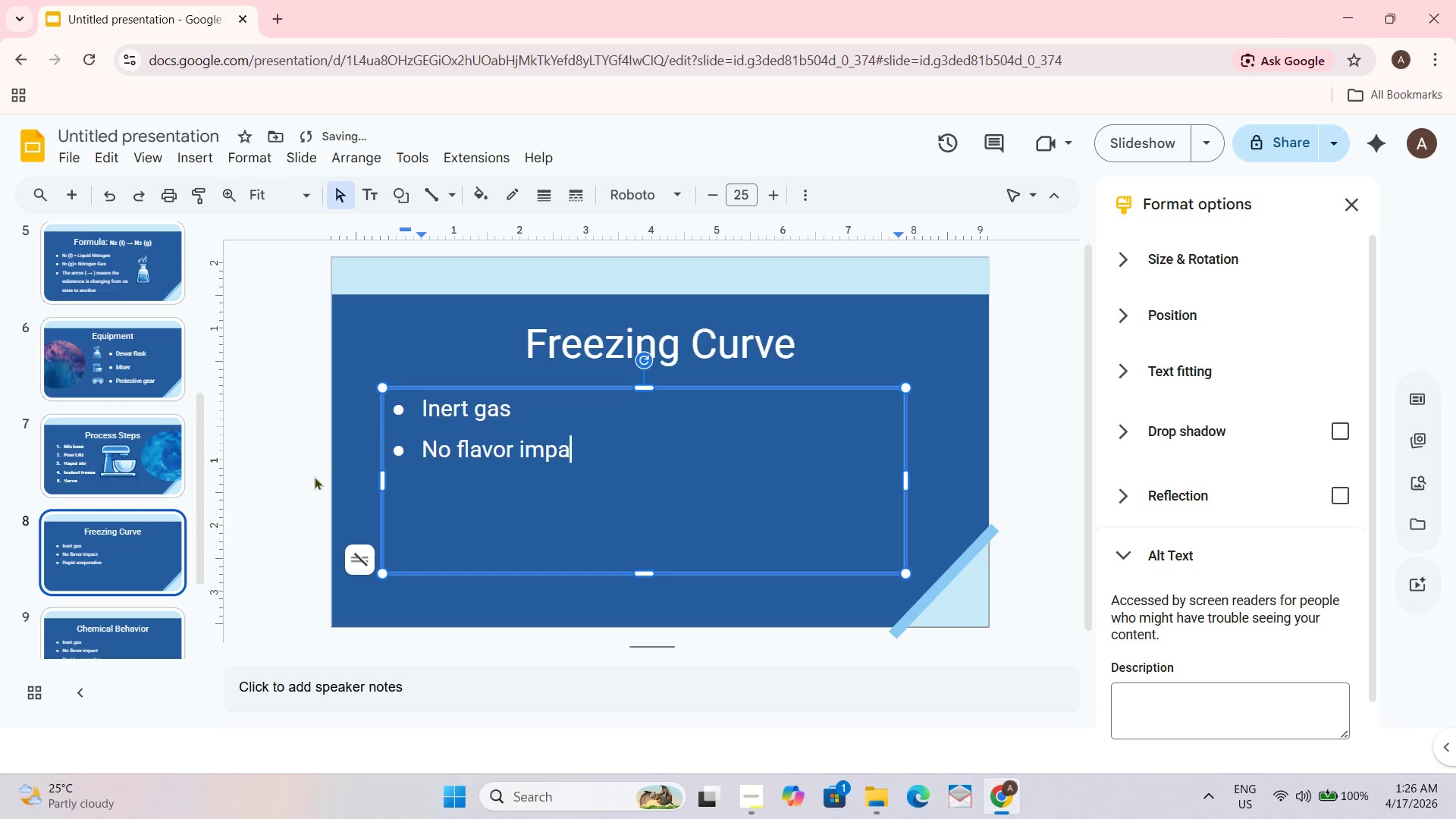 
key(Backspace)
 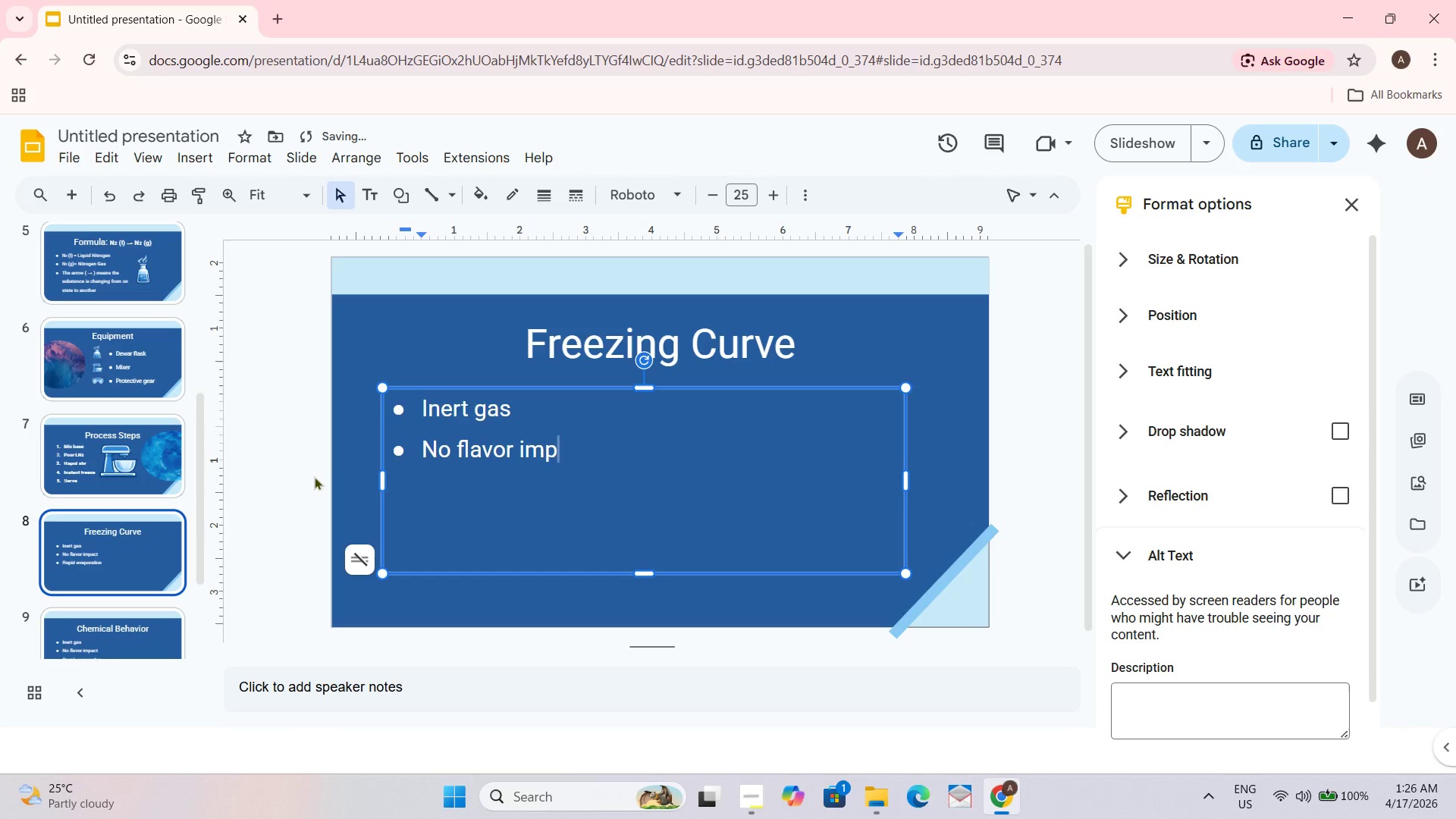 
key(Control+Backspace)
 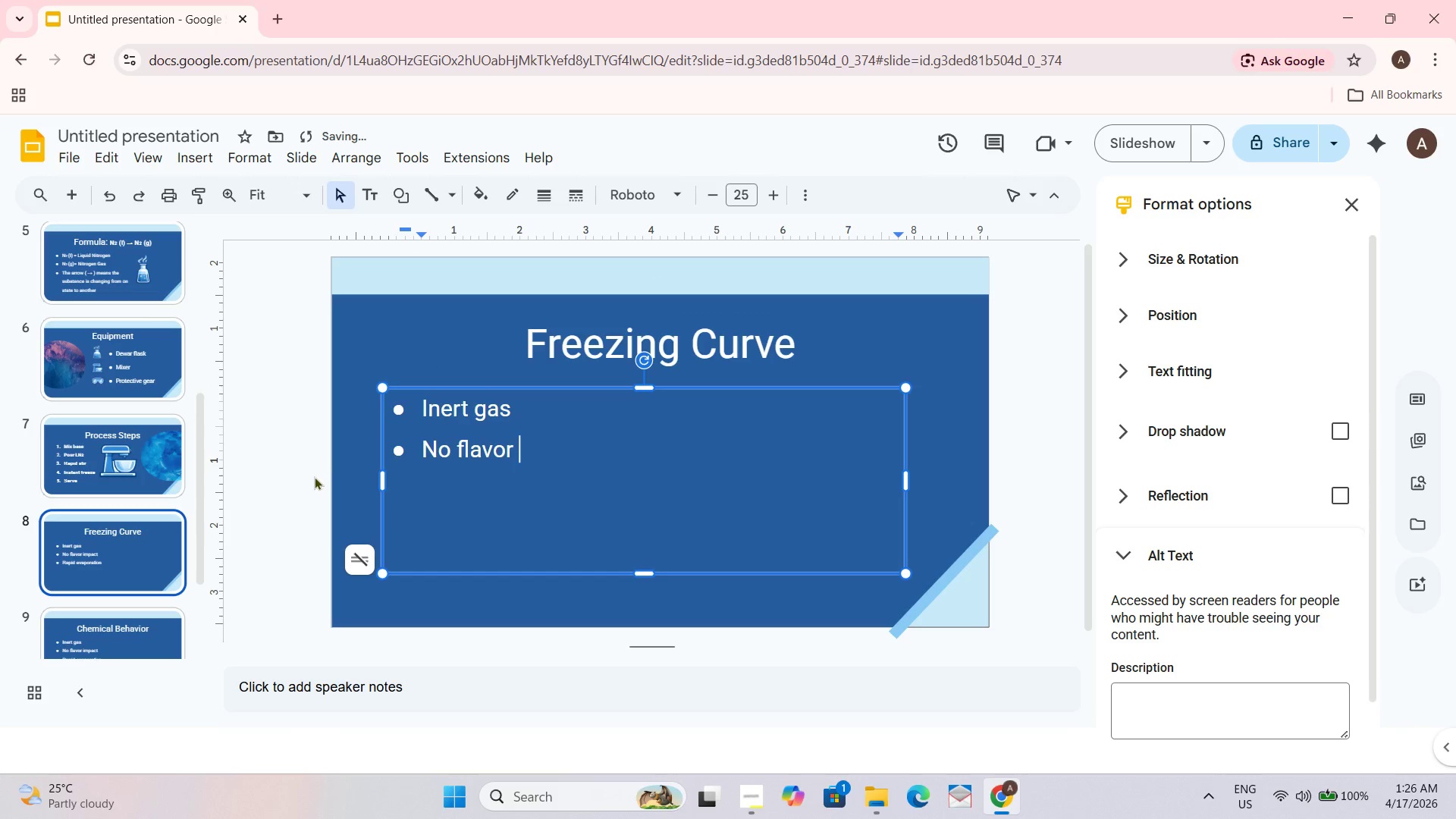 
key(Control+Backspace)
 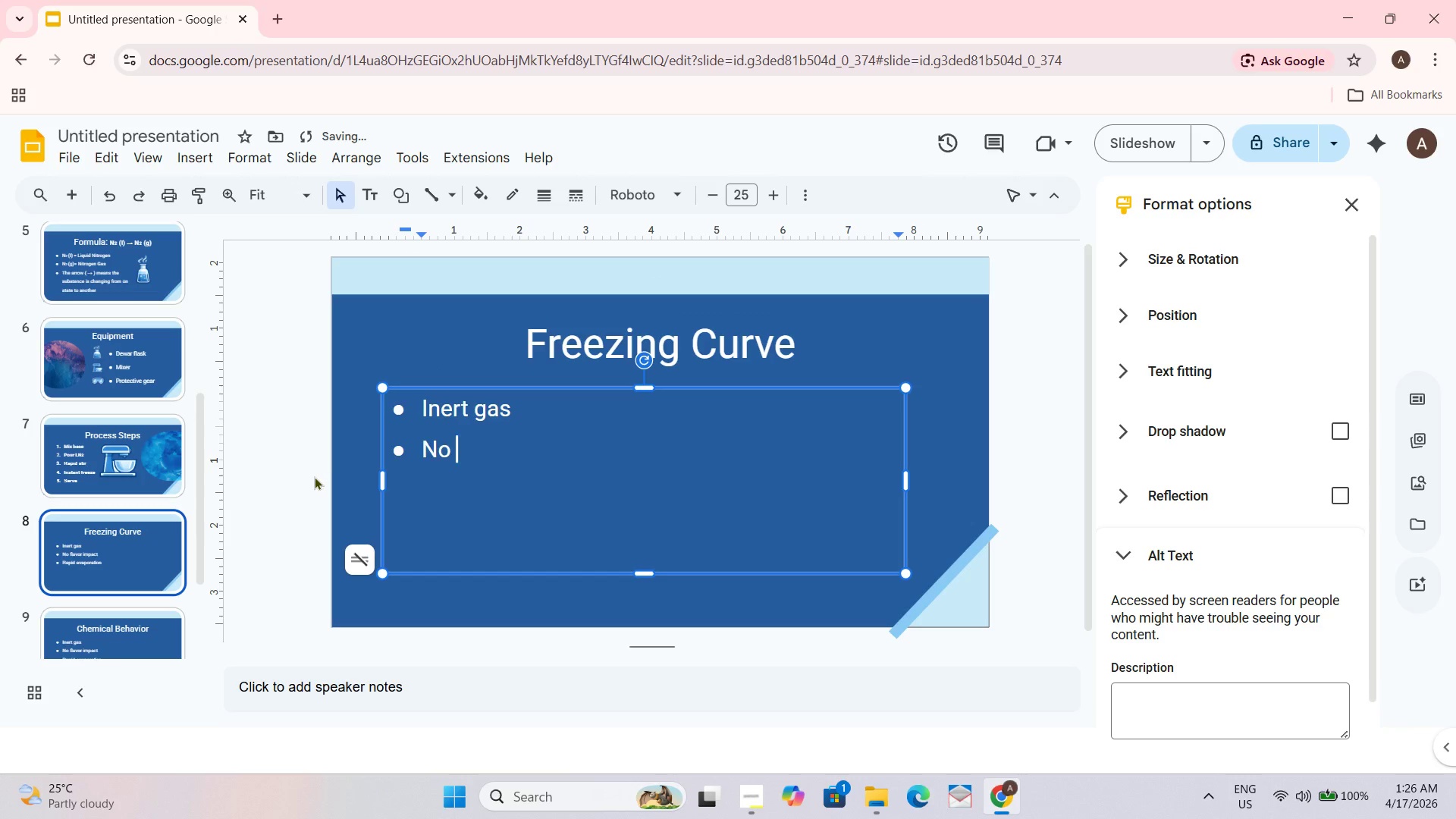 
key(Control+Backspace)
 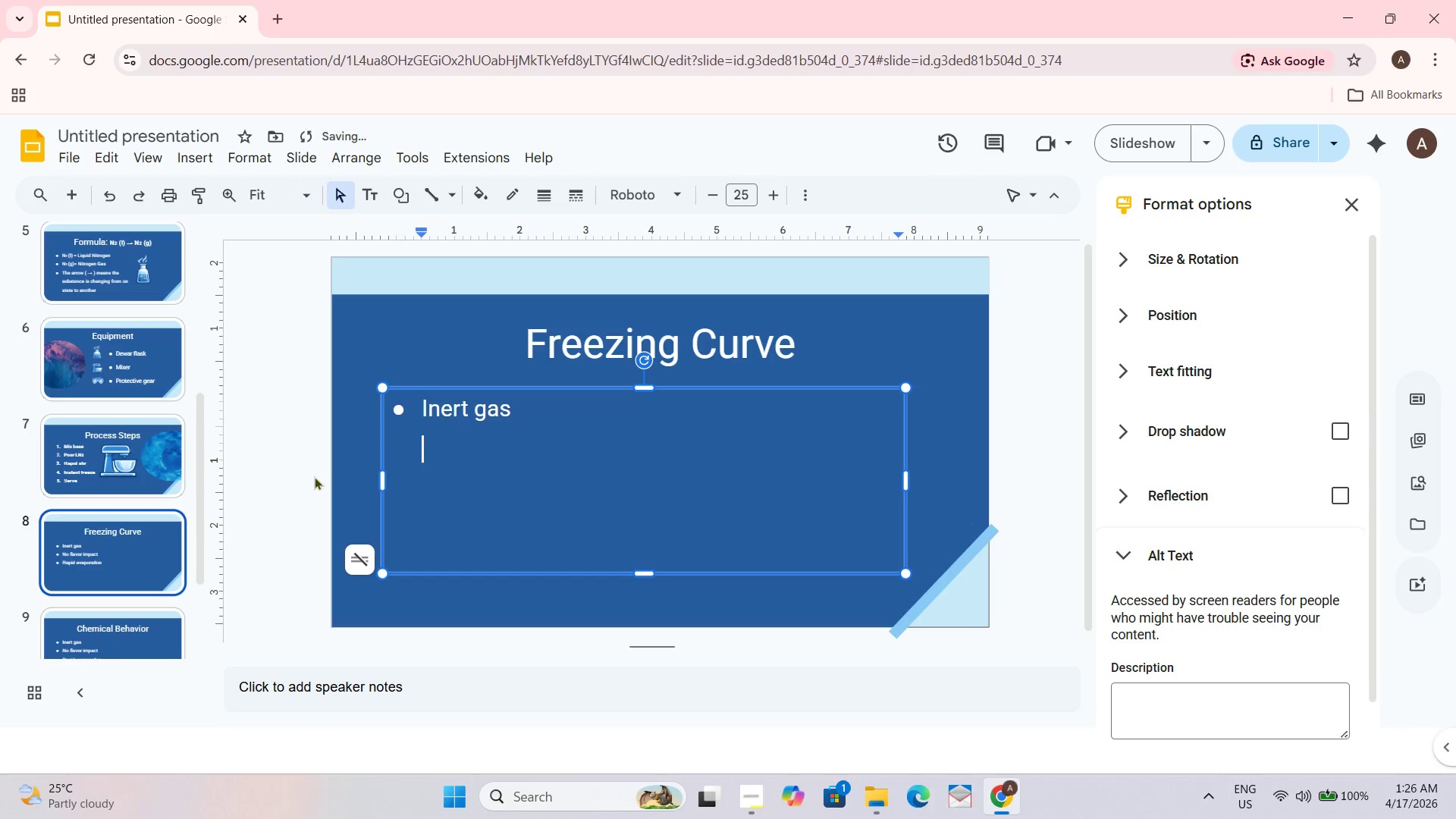 
key(Control+Backspace)
 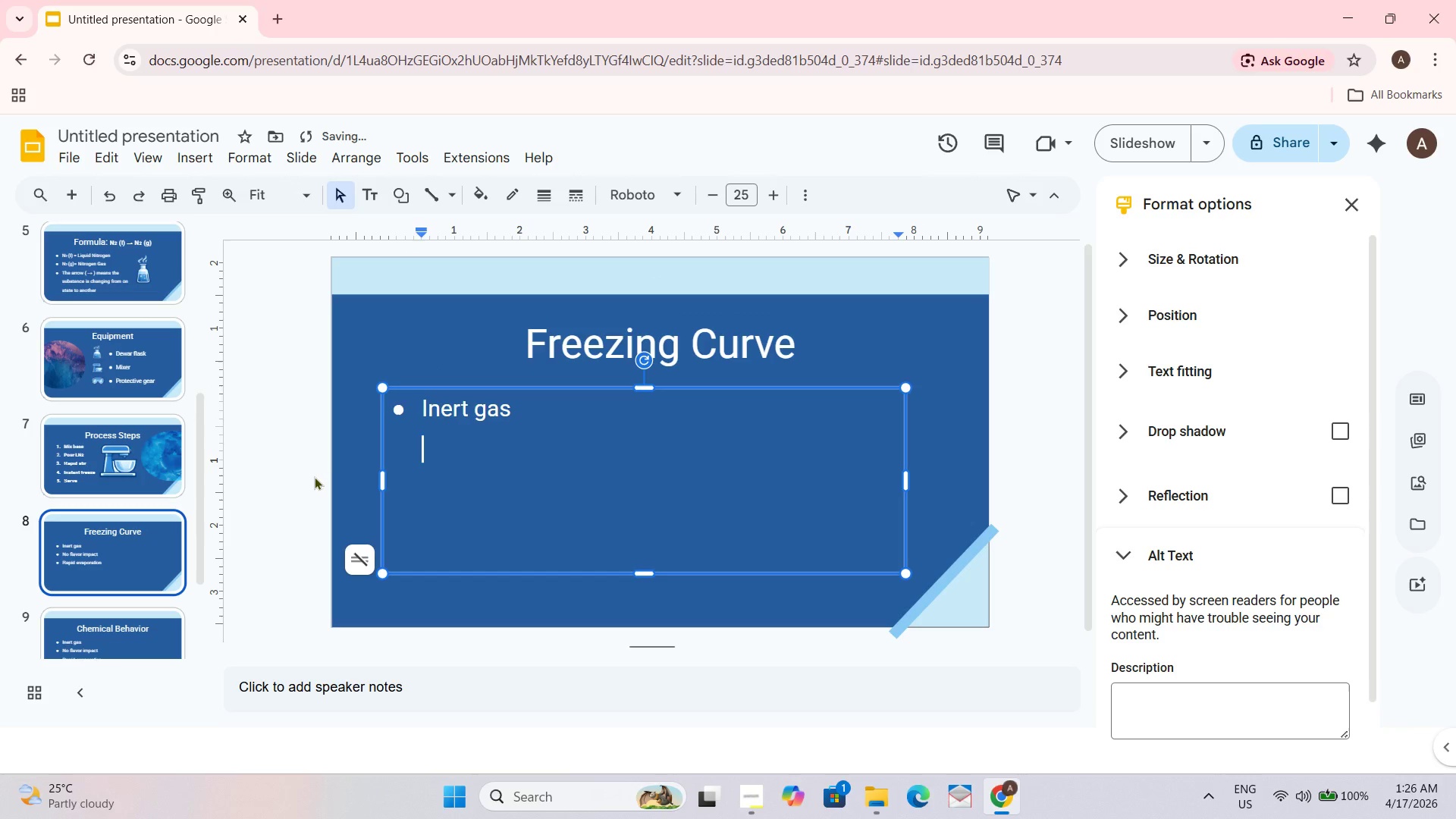 
key(Control+Backspace)
 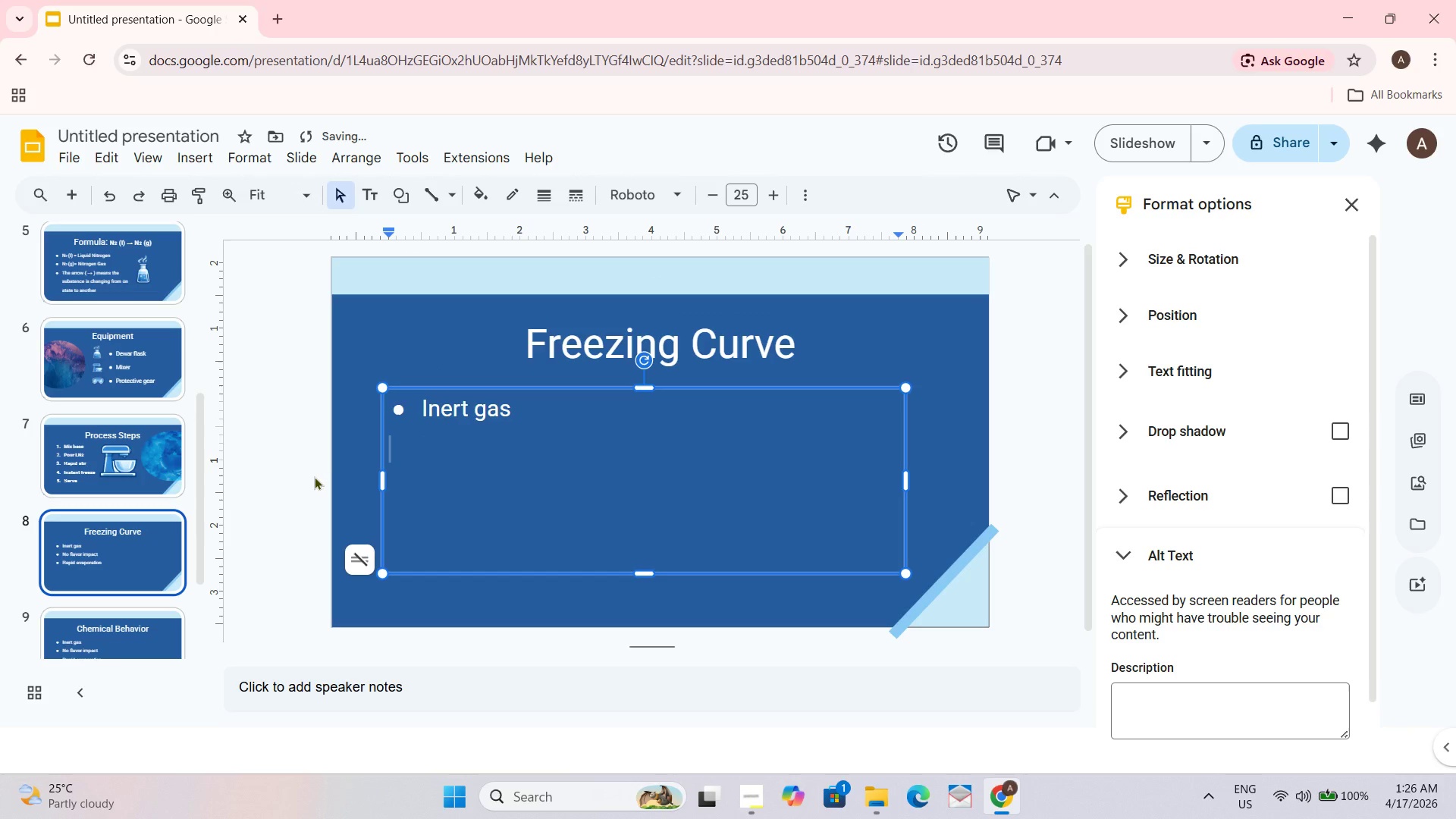 
key(Backspace)
key(Backspace)
key(Backspace)
key(Backspace)
key(Backspace)
type(Temperati)
key(Backspace)
type(ure drop vs time)
 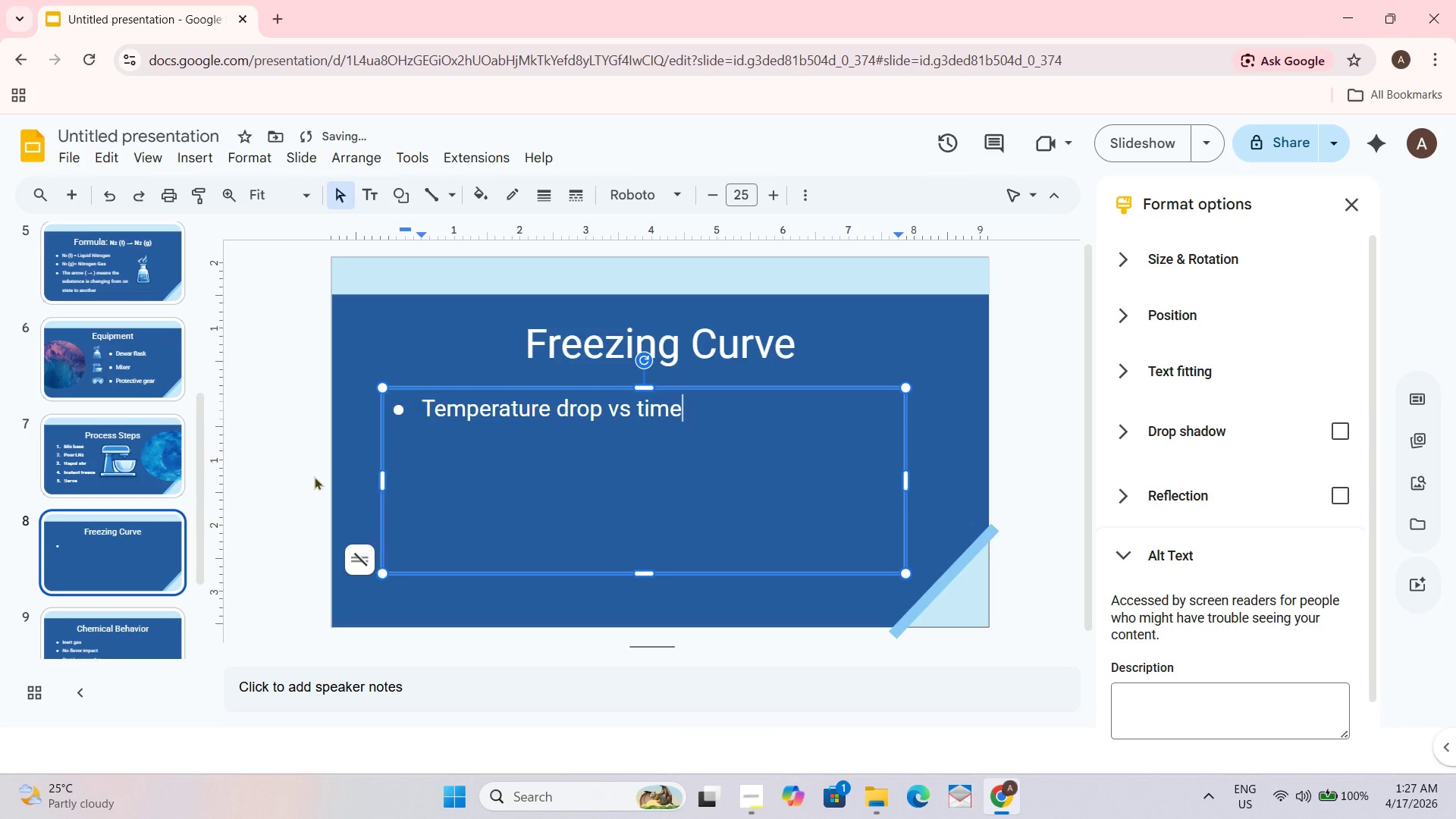 
key(Enter)
 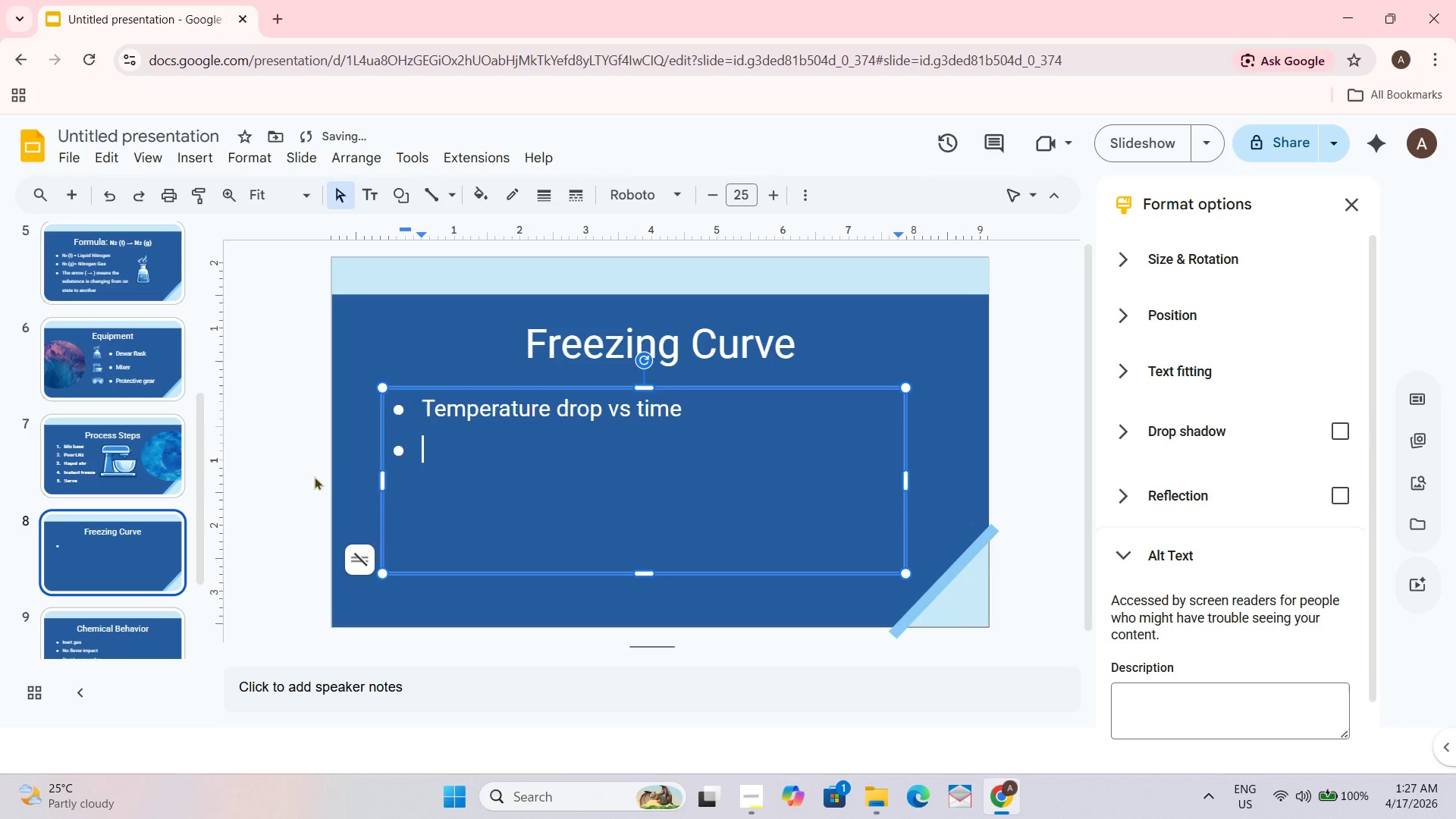 
type(LN vs Tr)
key(Backspace)
key(Backspace)
type(traf)
key(Backspace)
type(ditional freezing)
 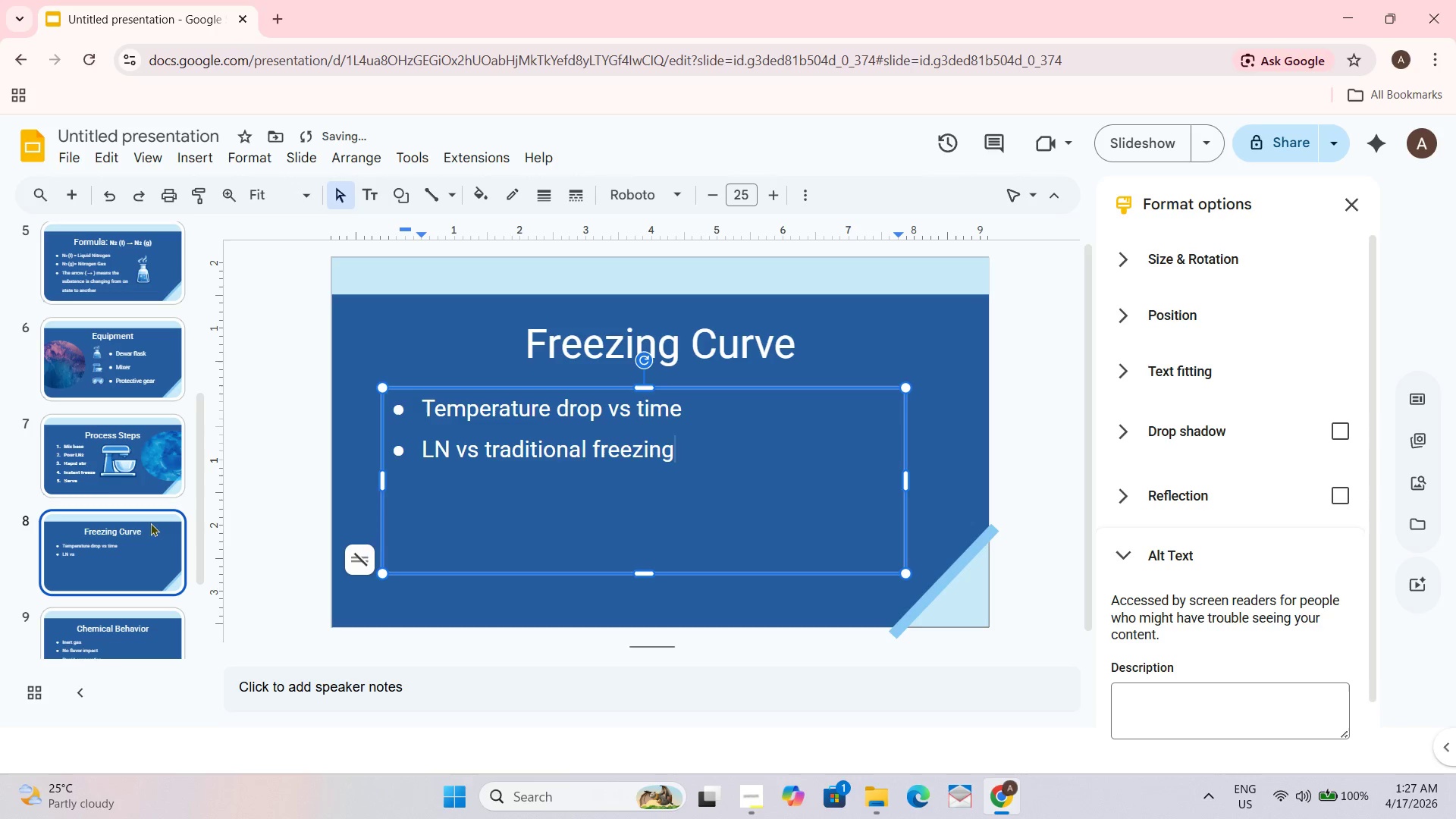 
left_click([447, 451])
 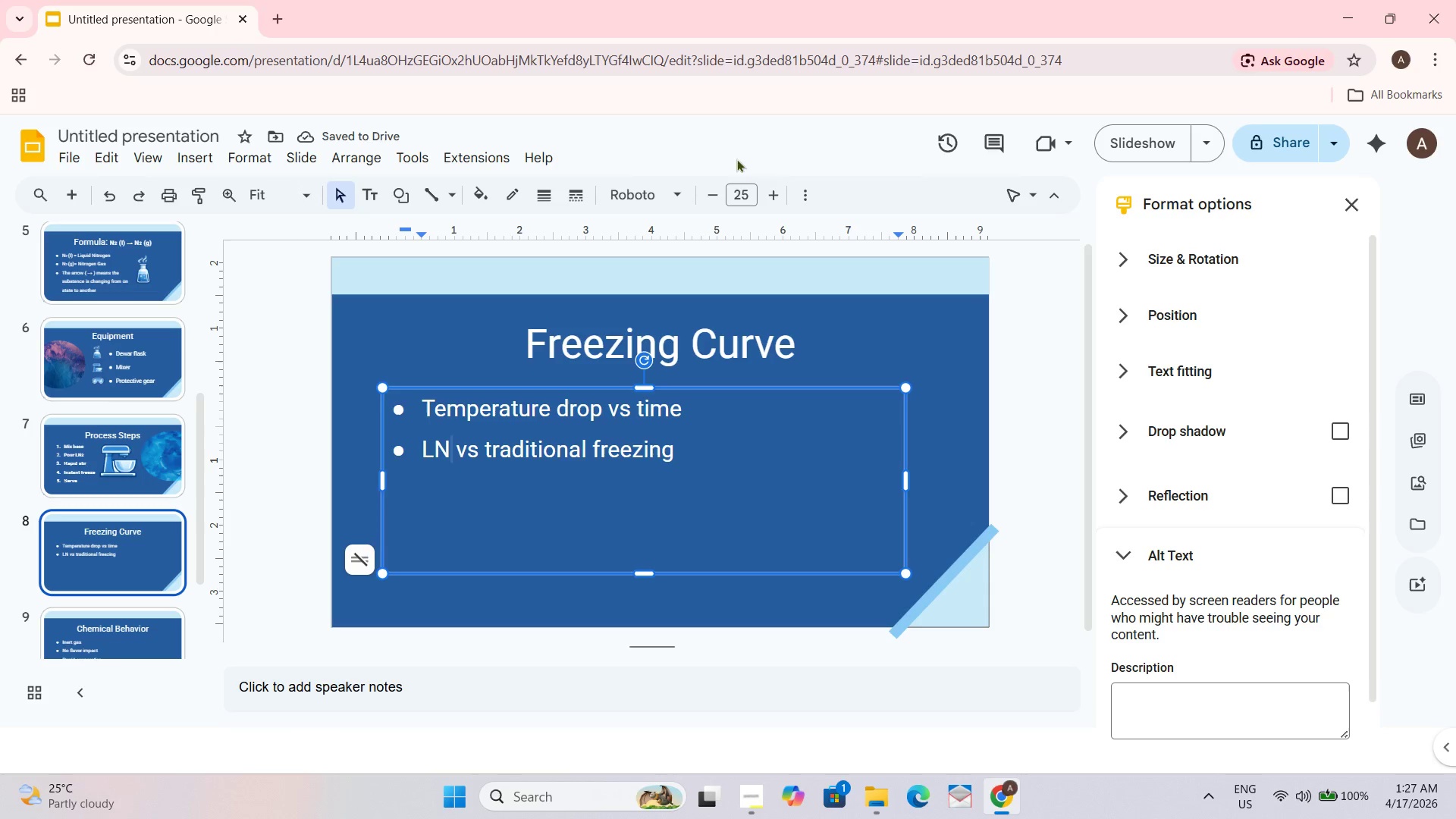 
left_click([747, 184])
 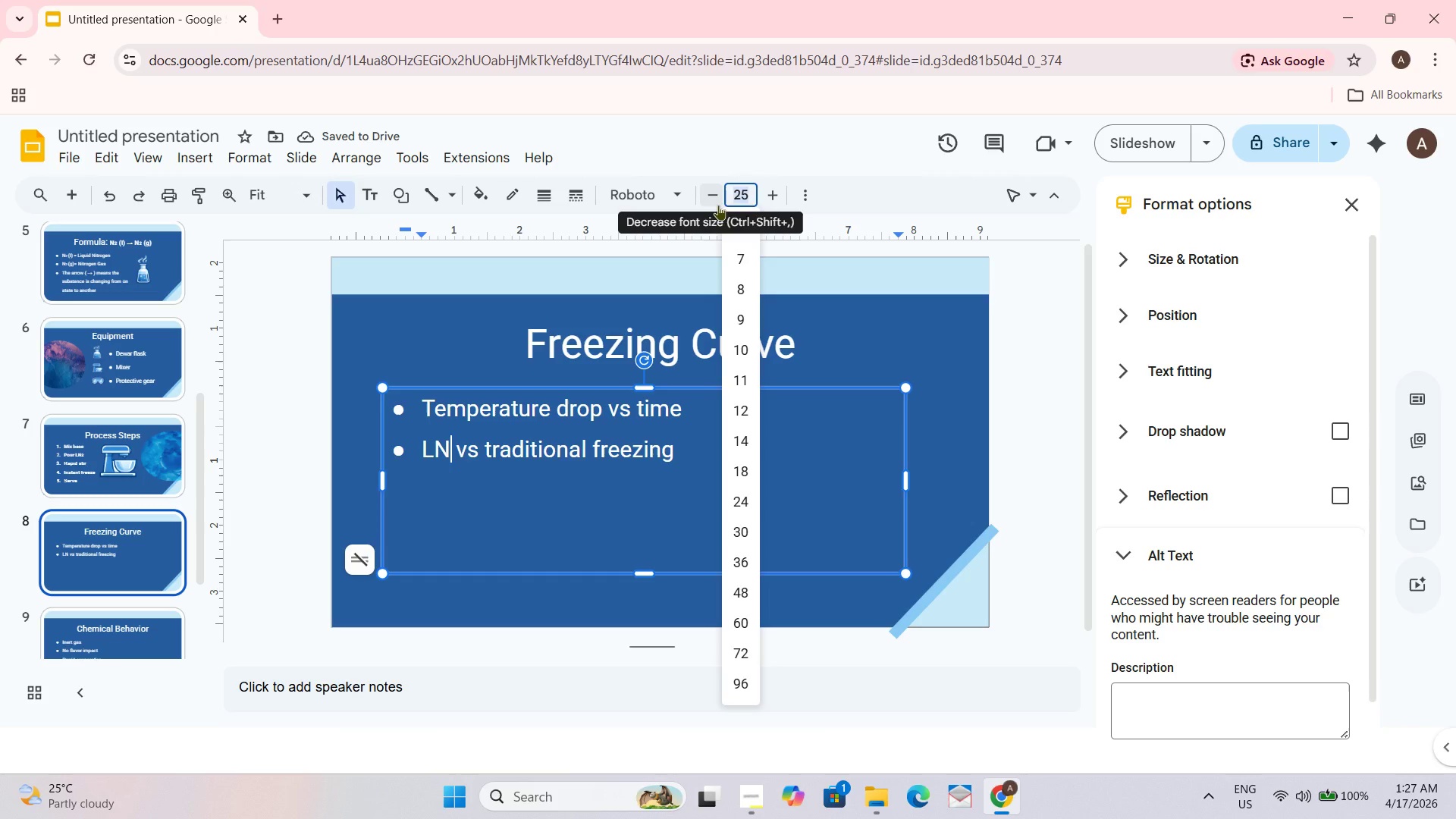 
key(Numpad2)
 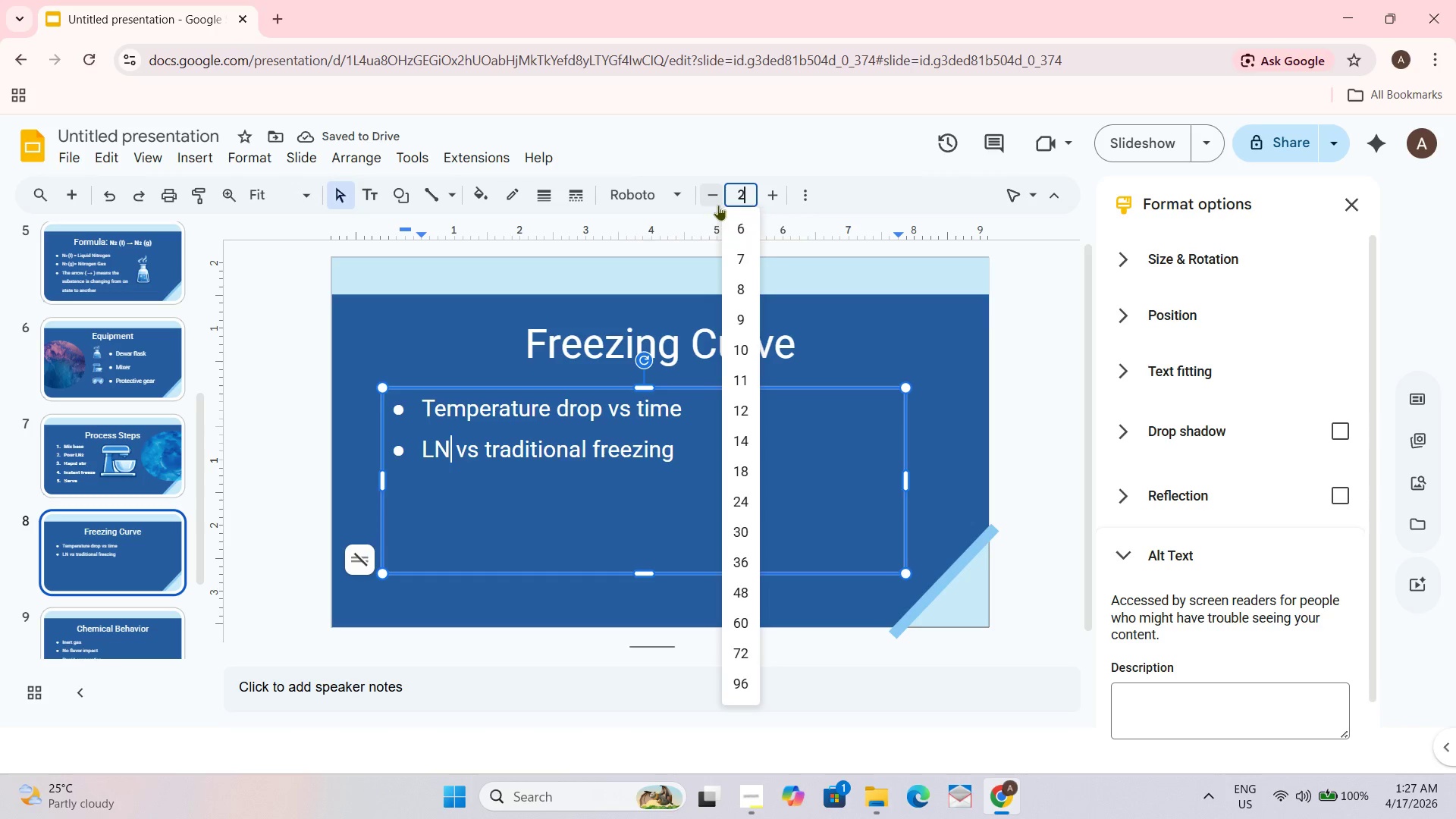 
key(Numpad0)
 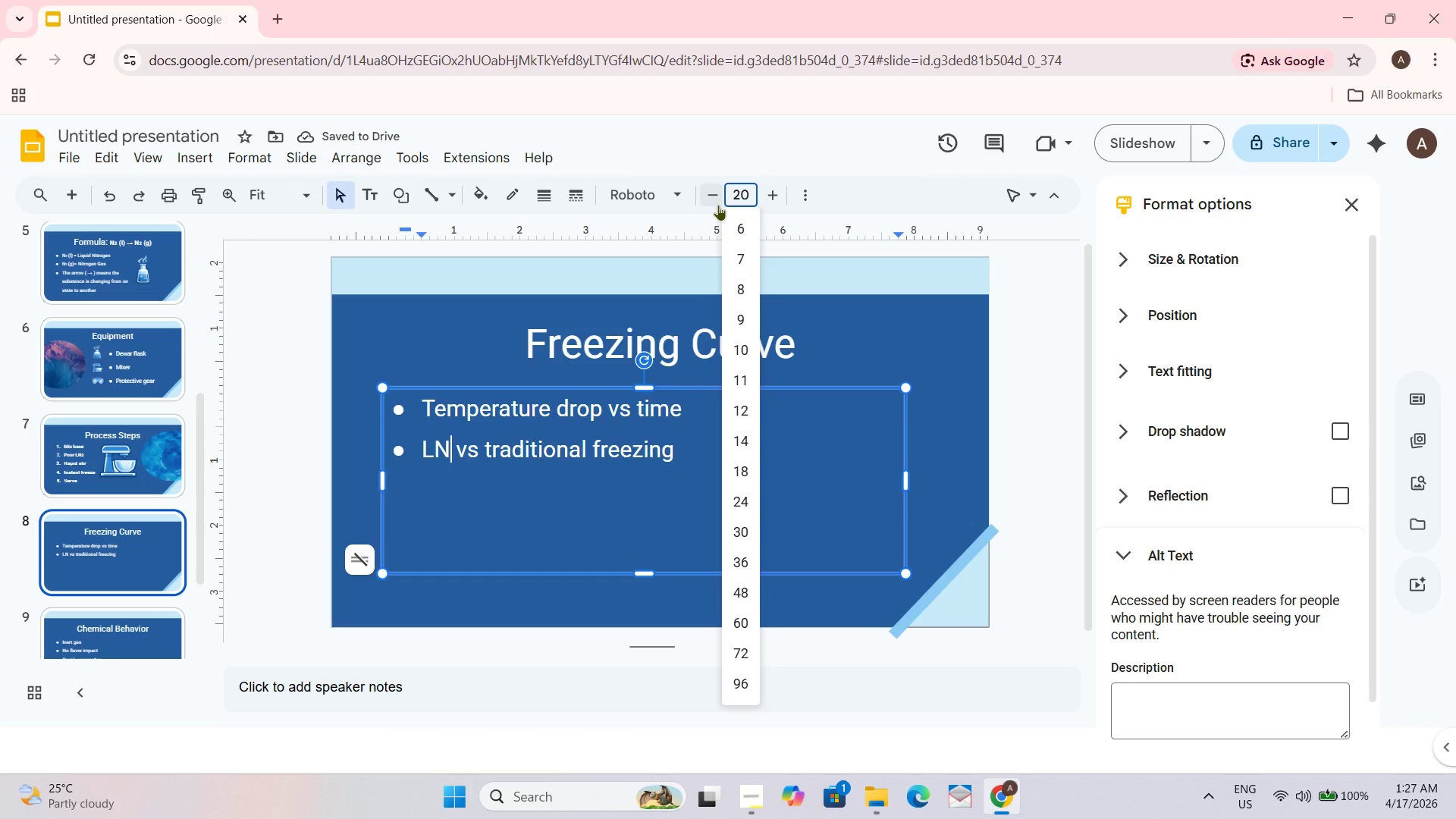 
key(NumpadEnter)
 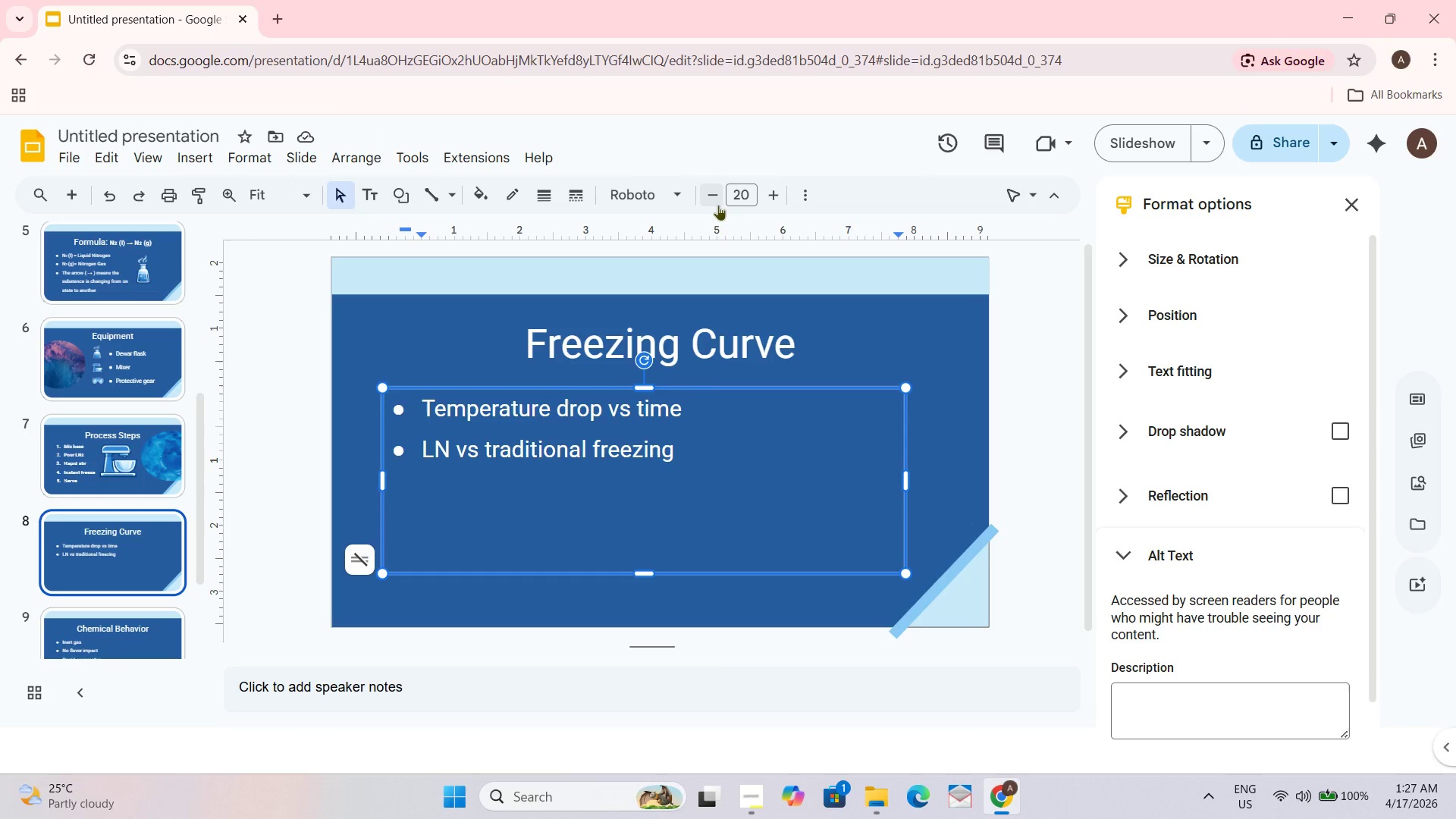 
key(Numpad2)